 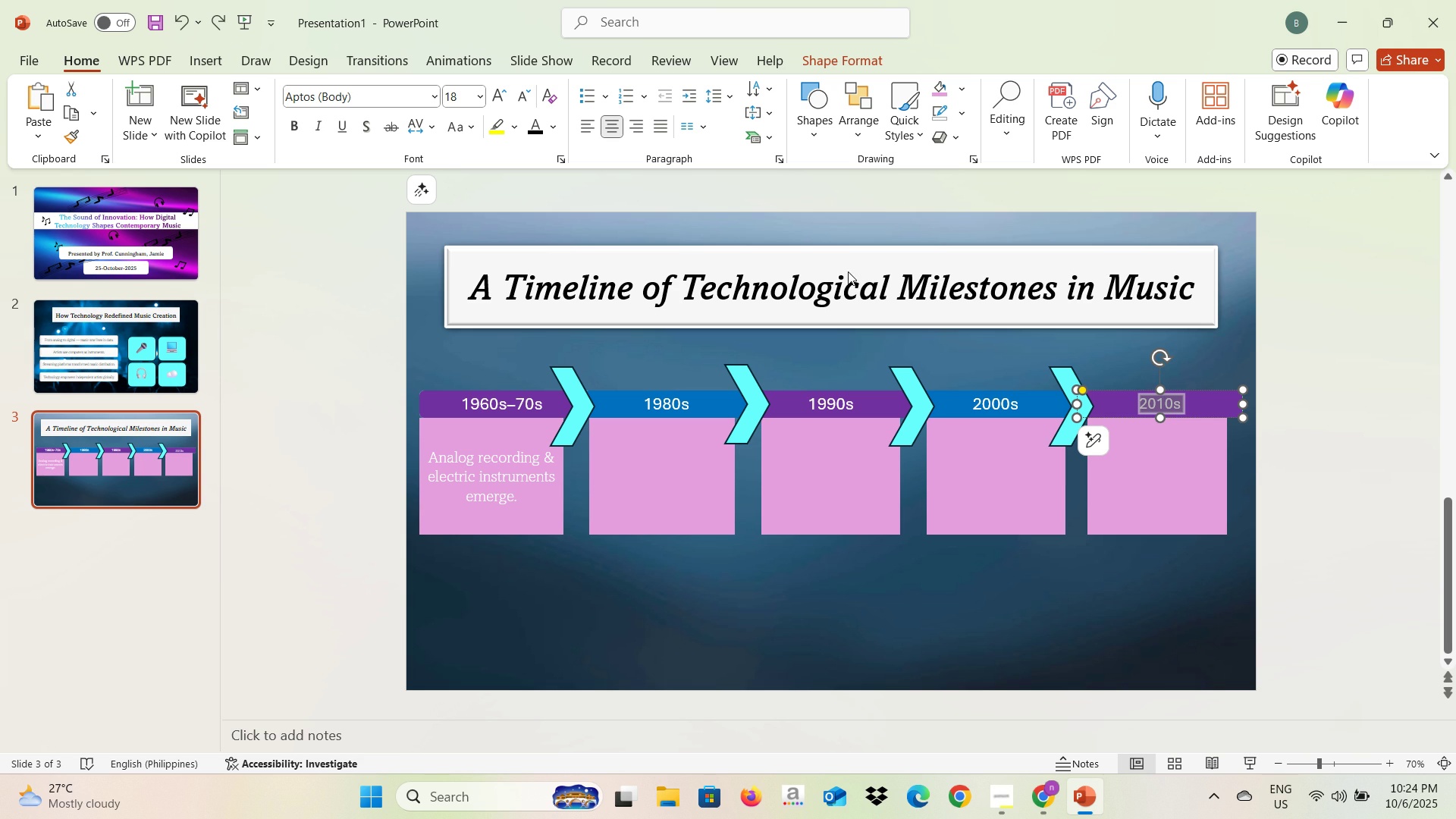 
left_click([464, 91])
 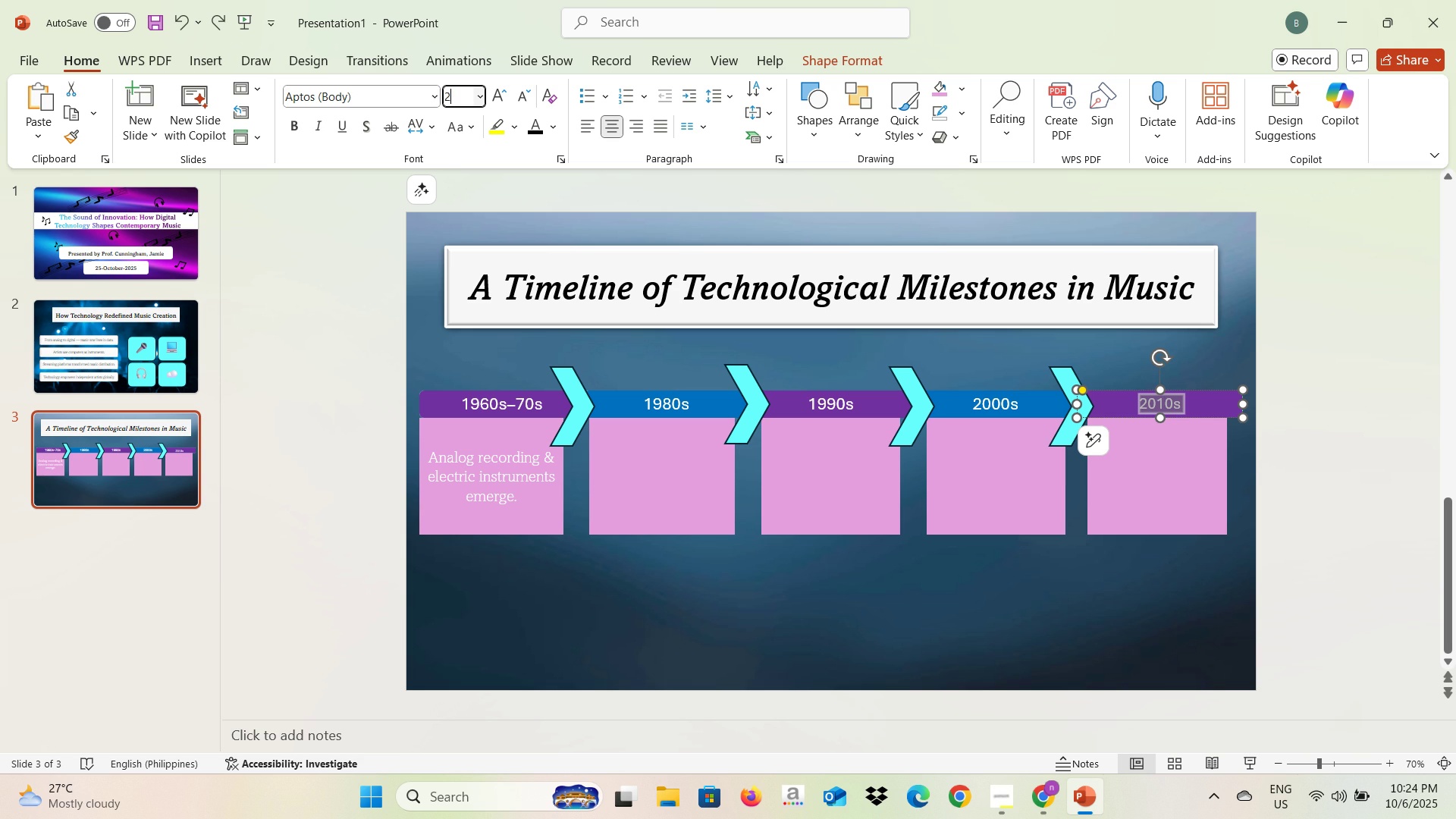 
key(Numpad2)
 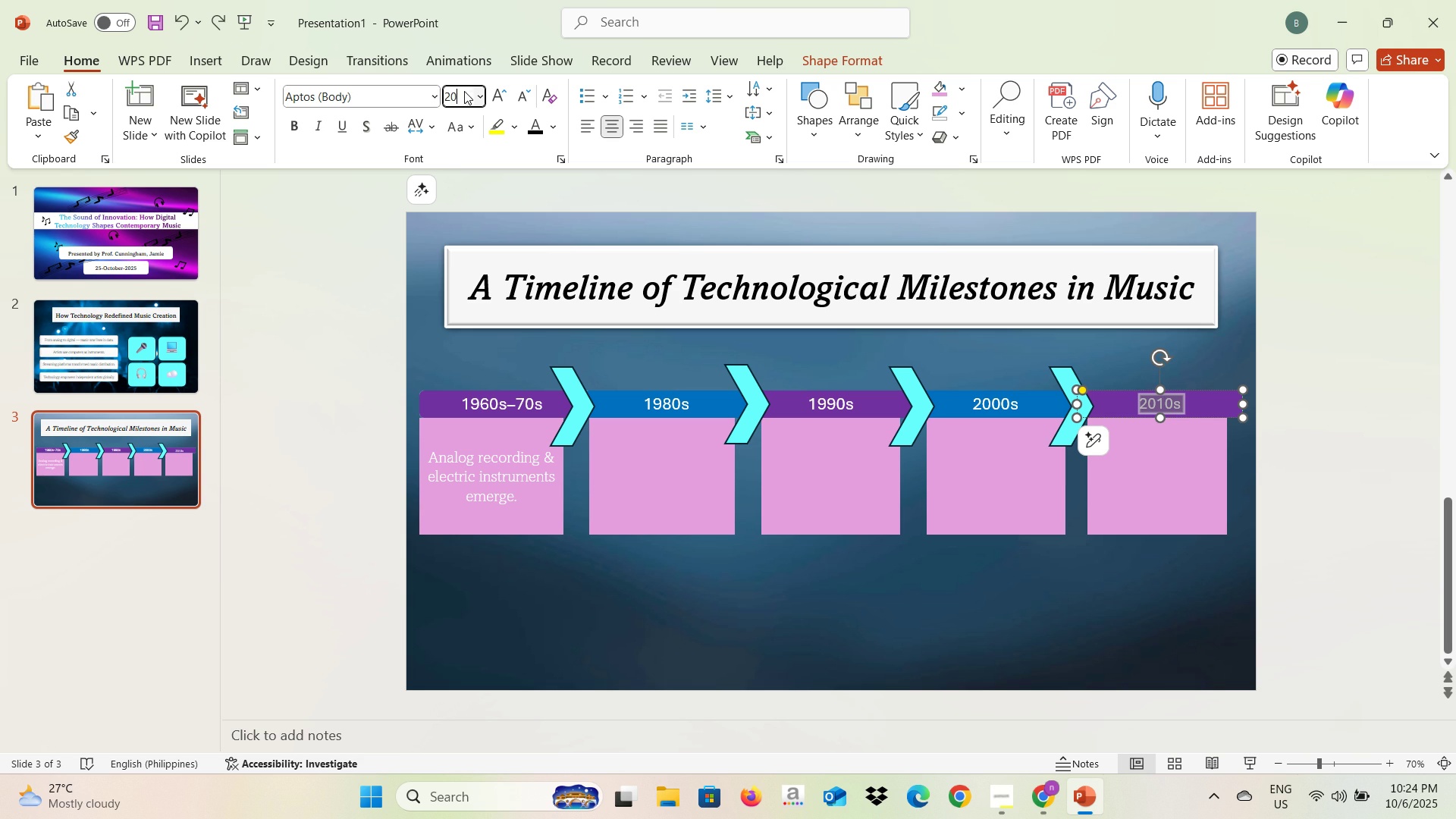 
key(Numpad0)
 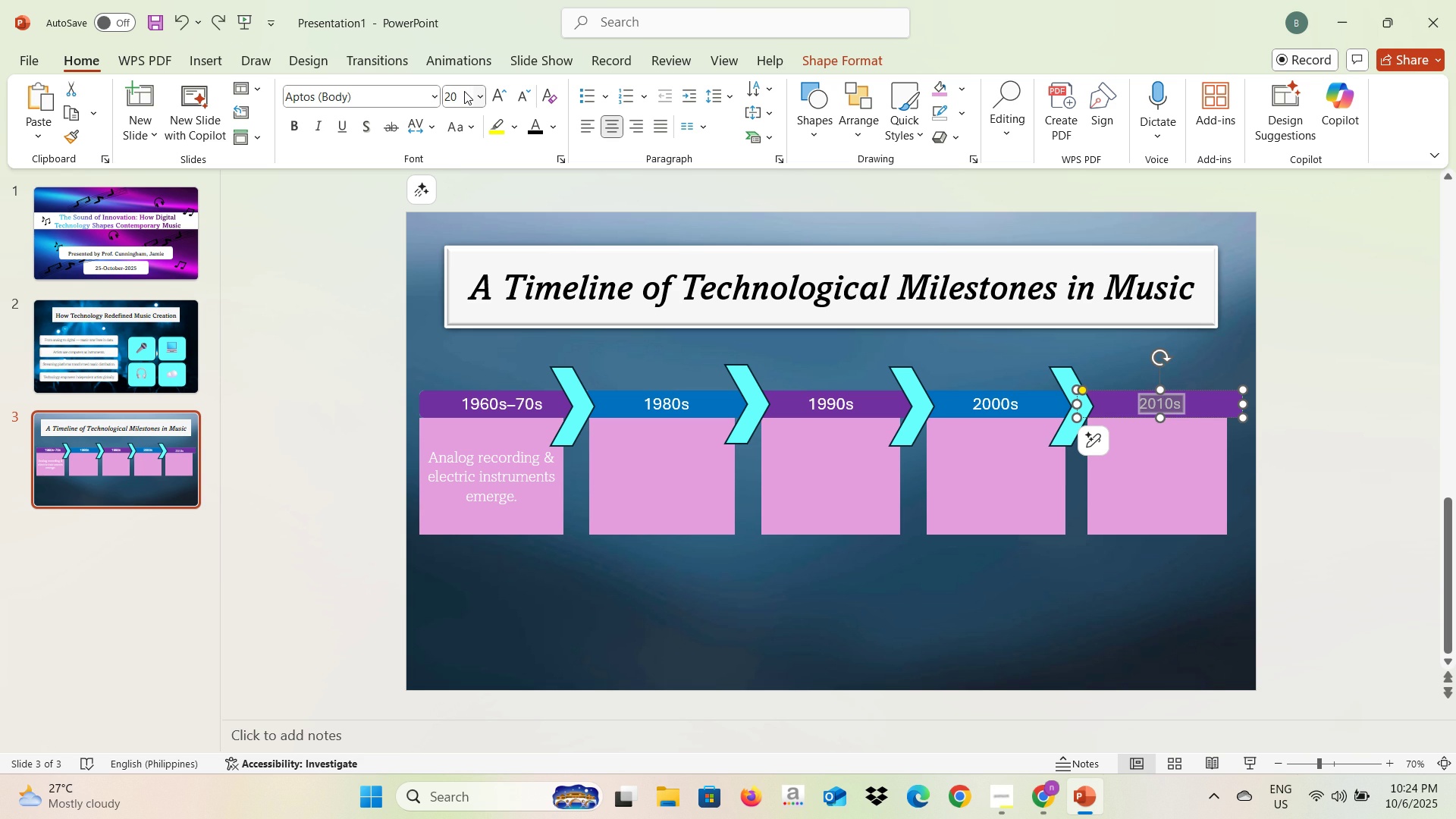 
key(NumpadEnter)
 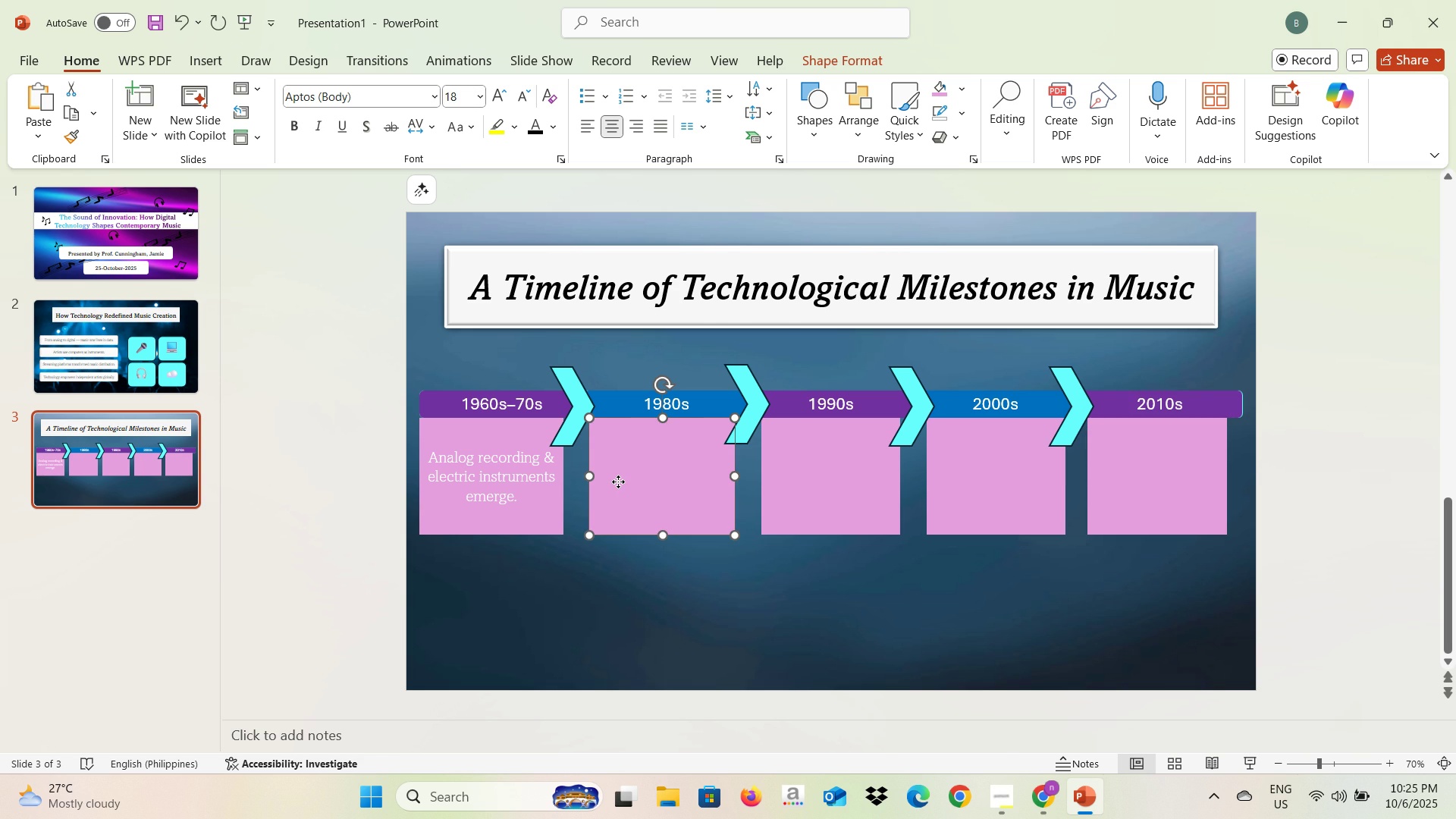 
double_click([618, 482])
 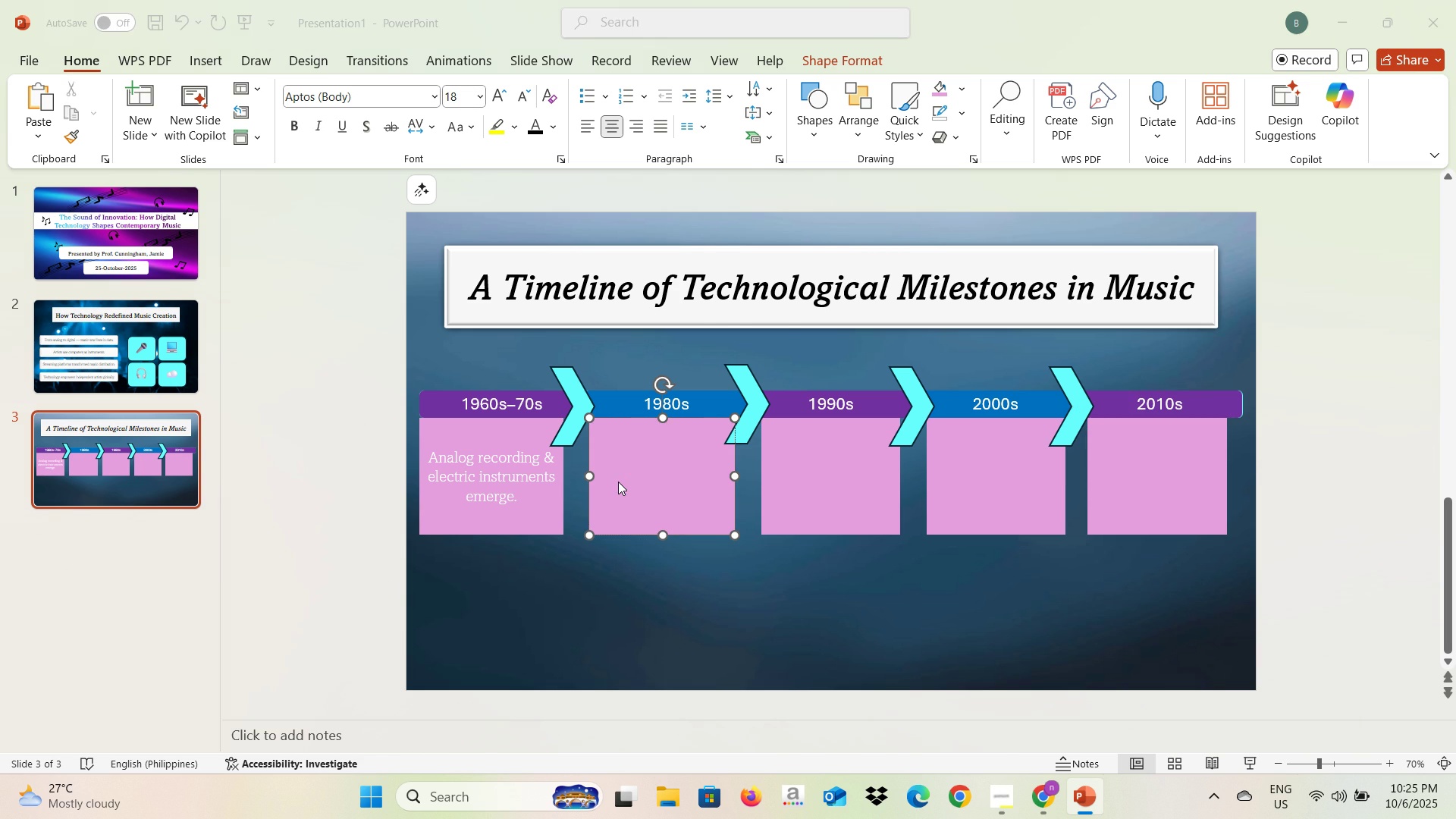 
key(Alt+AltLeft)
 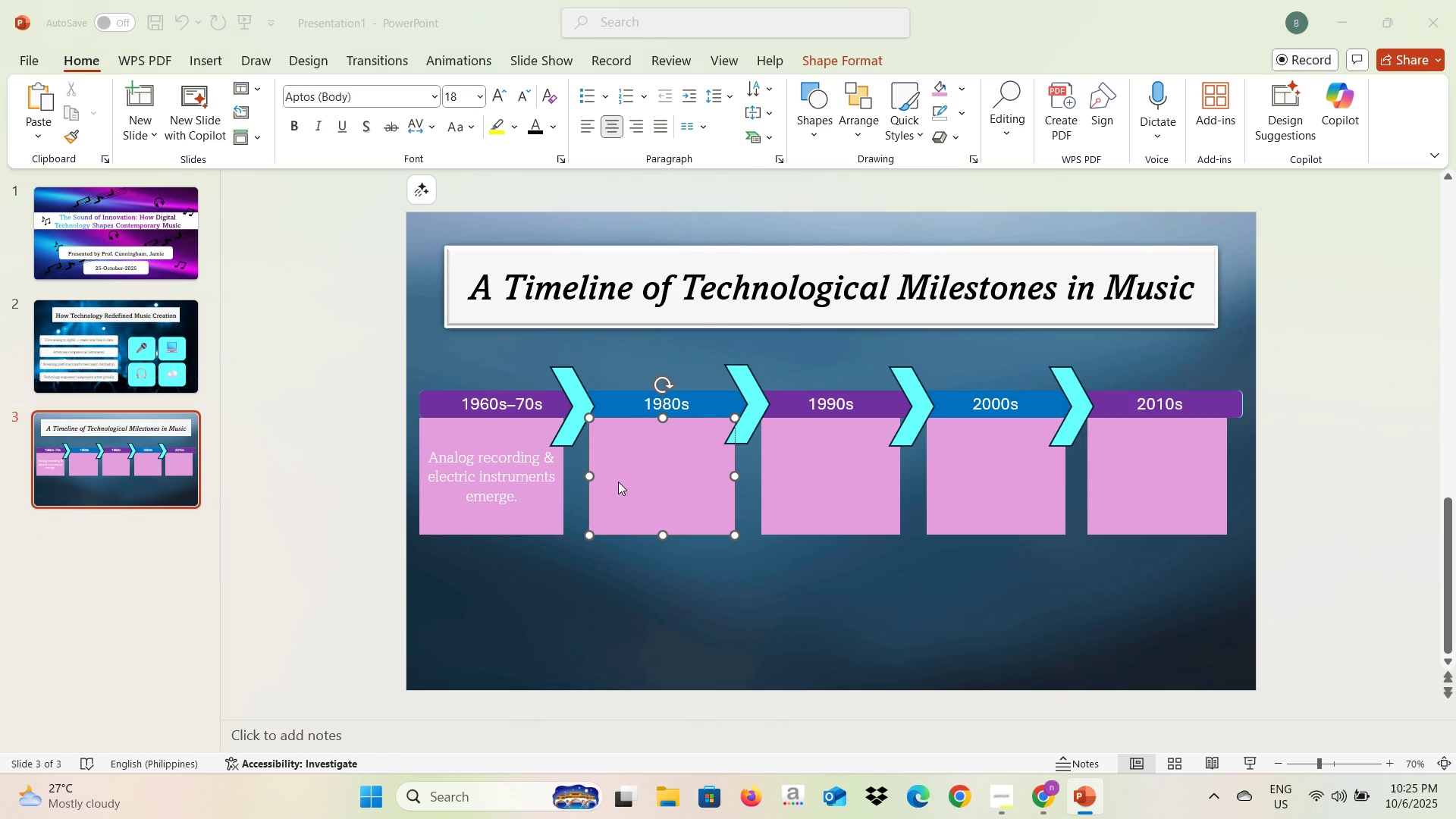 
key(Alt+Tab)